 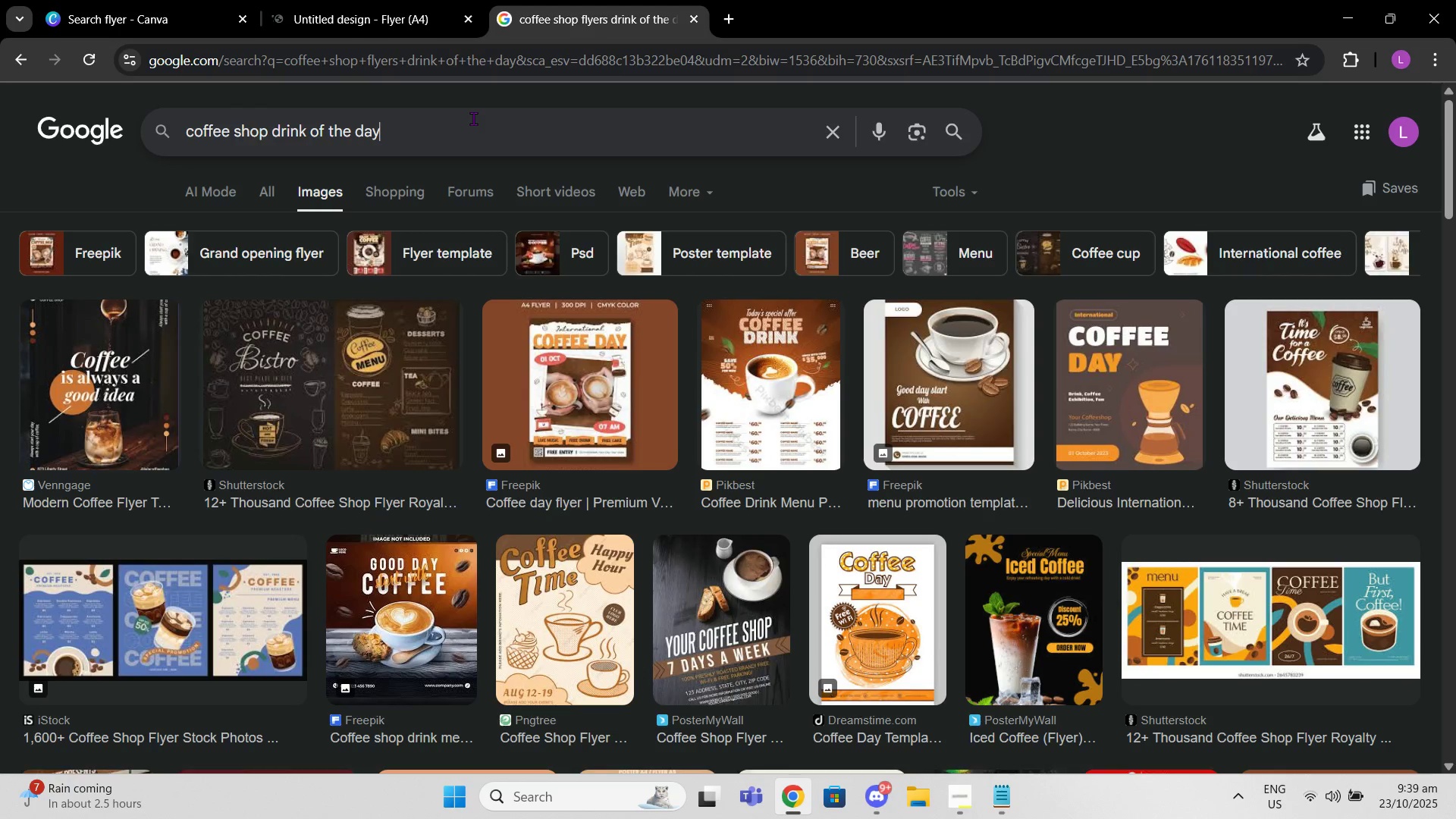 
key(Space)
 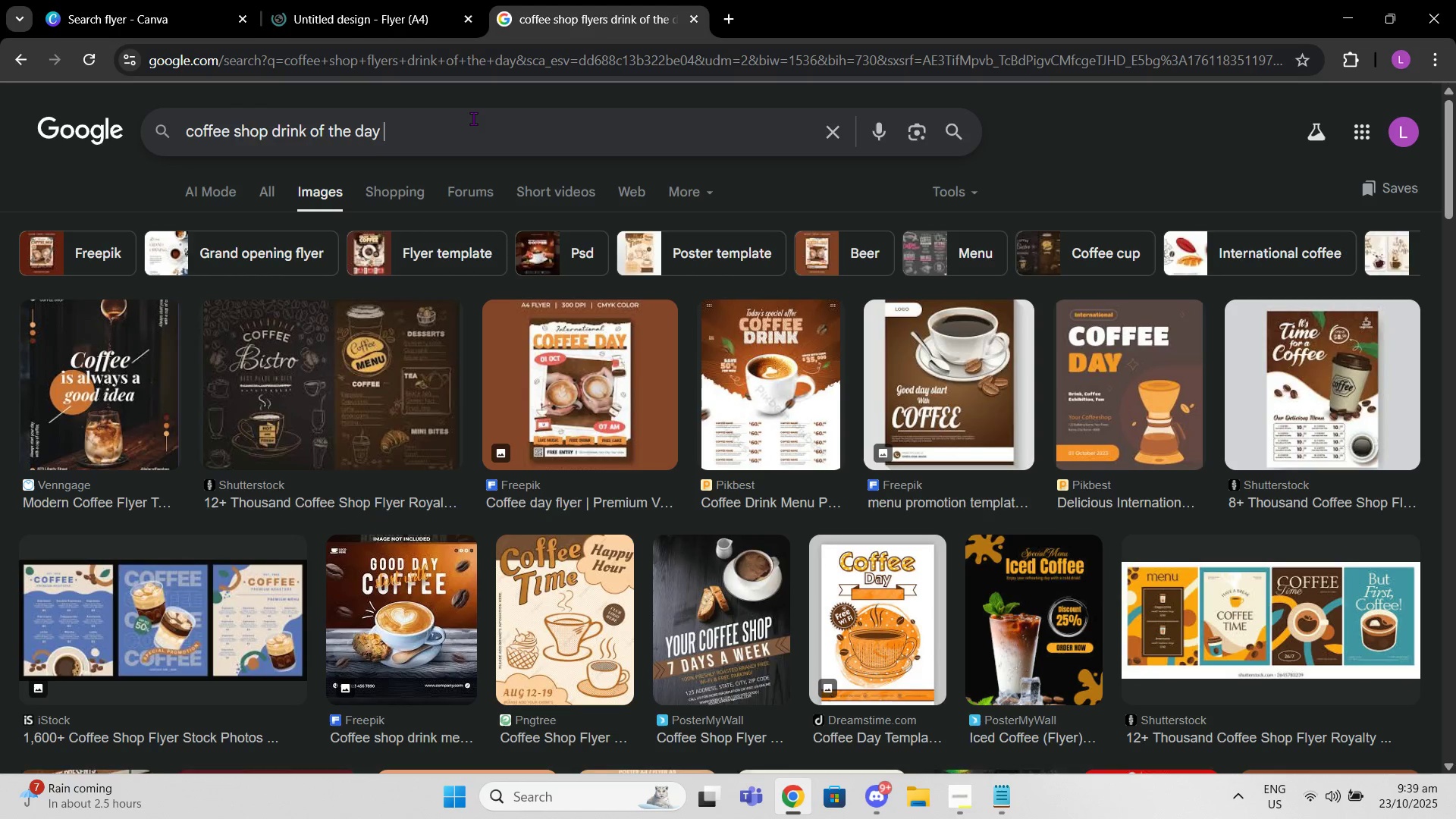 
key(F)
 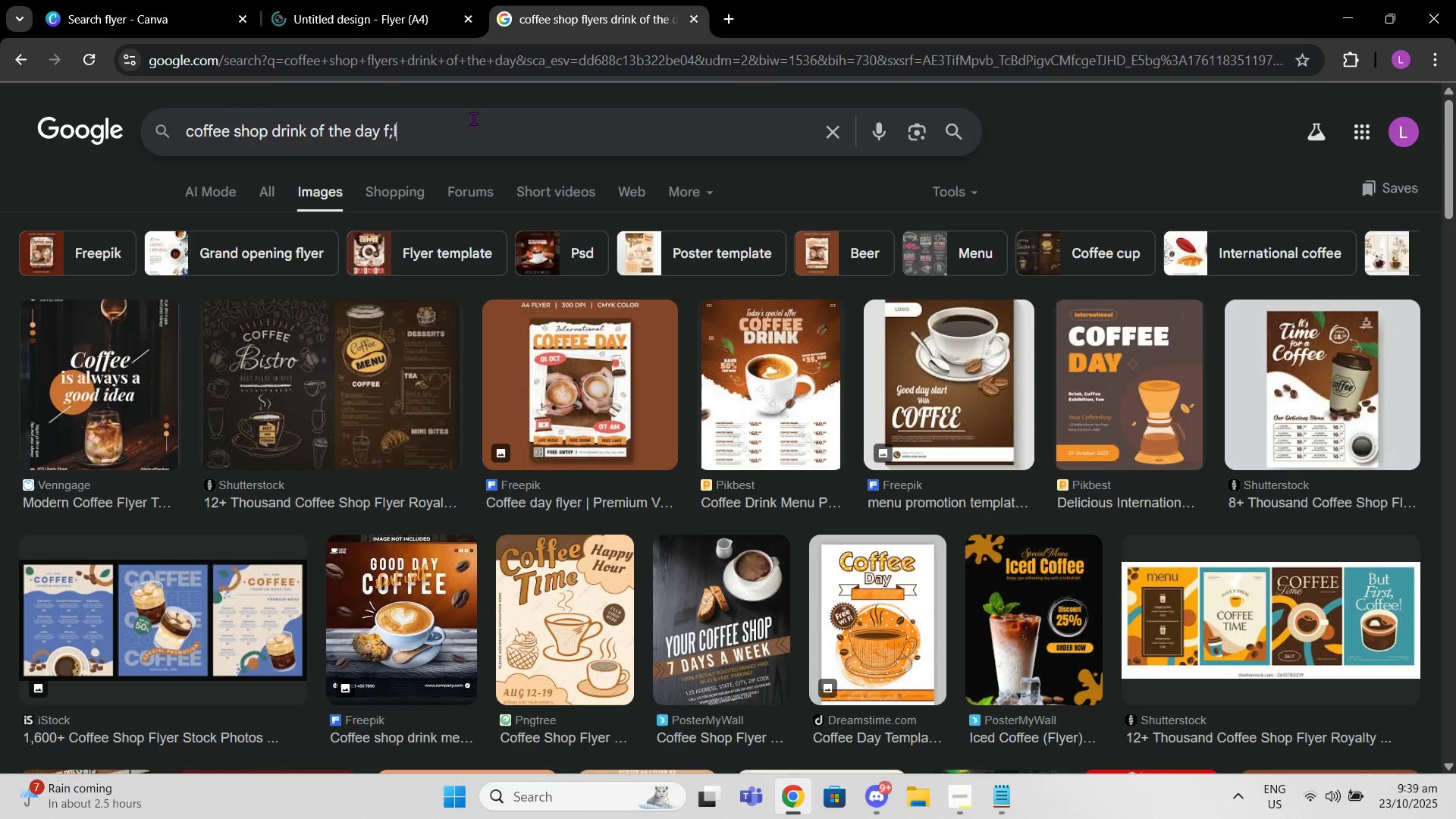 
key(L)
 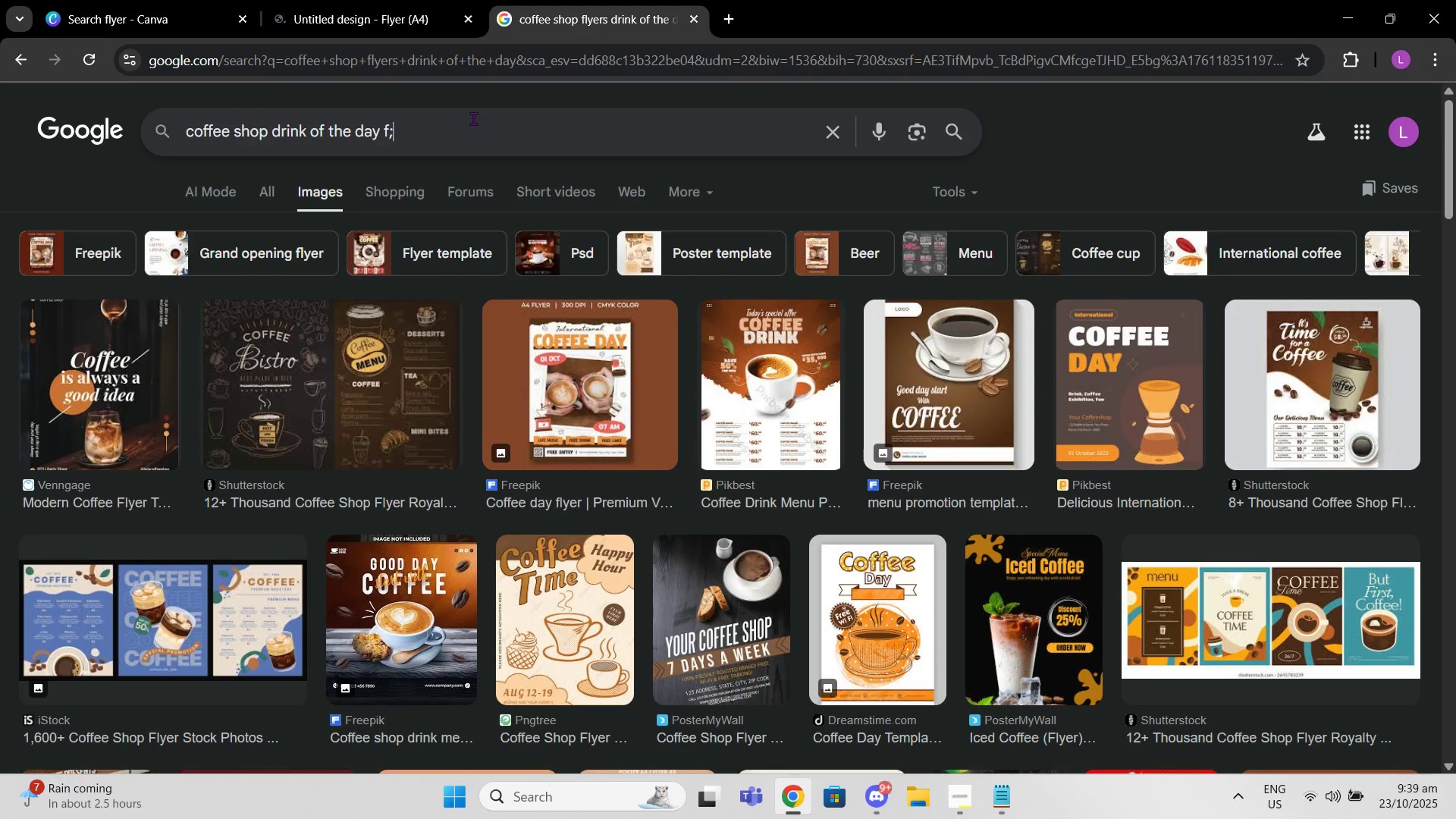 
key(Semicolon)
 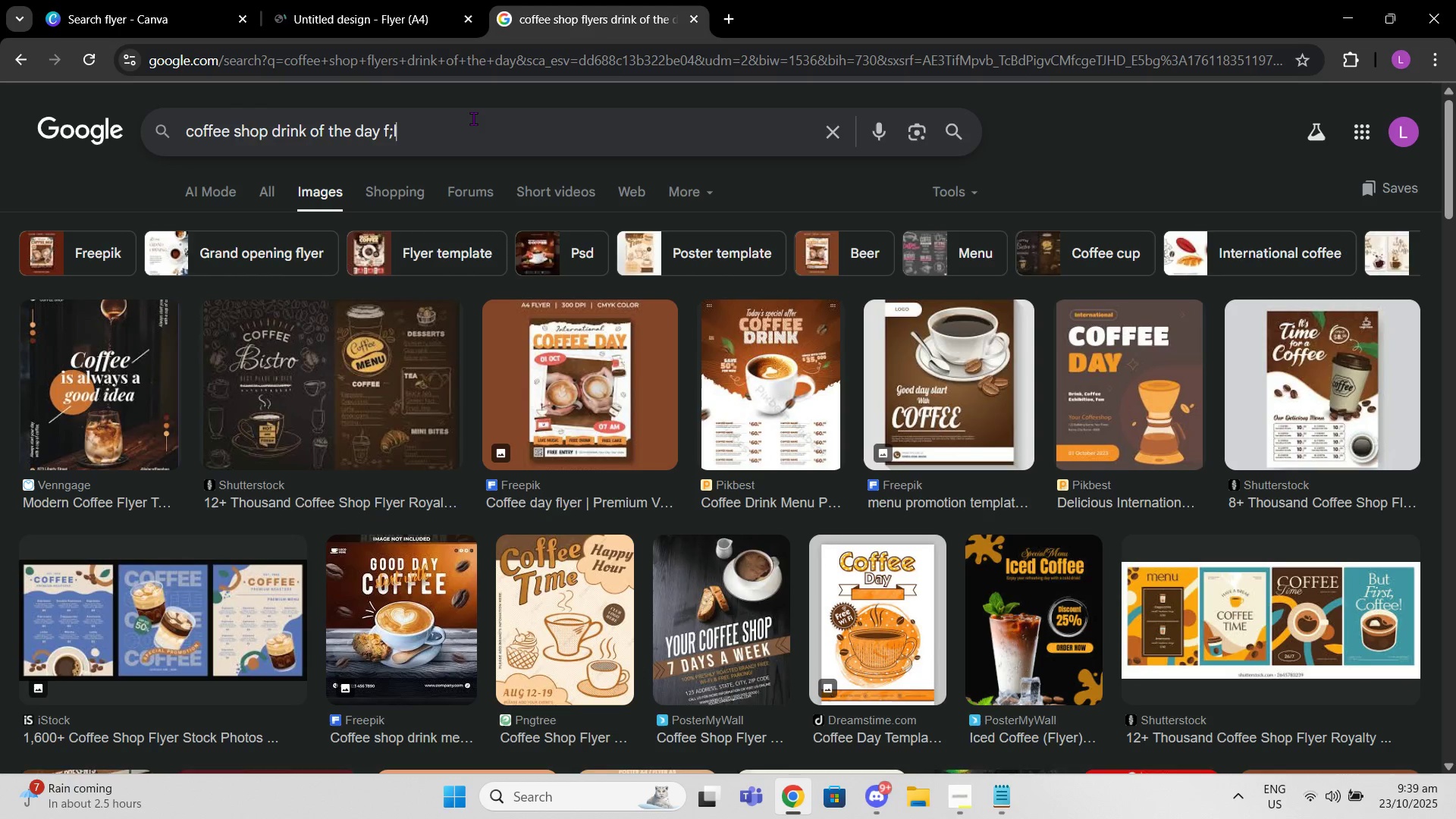 
key(Backspace)
 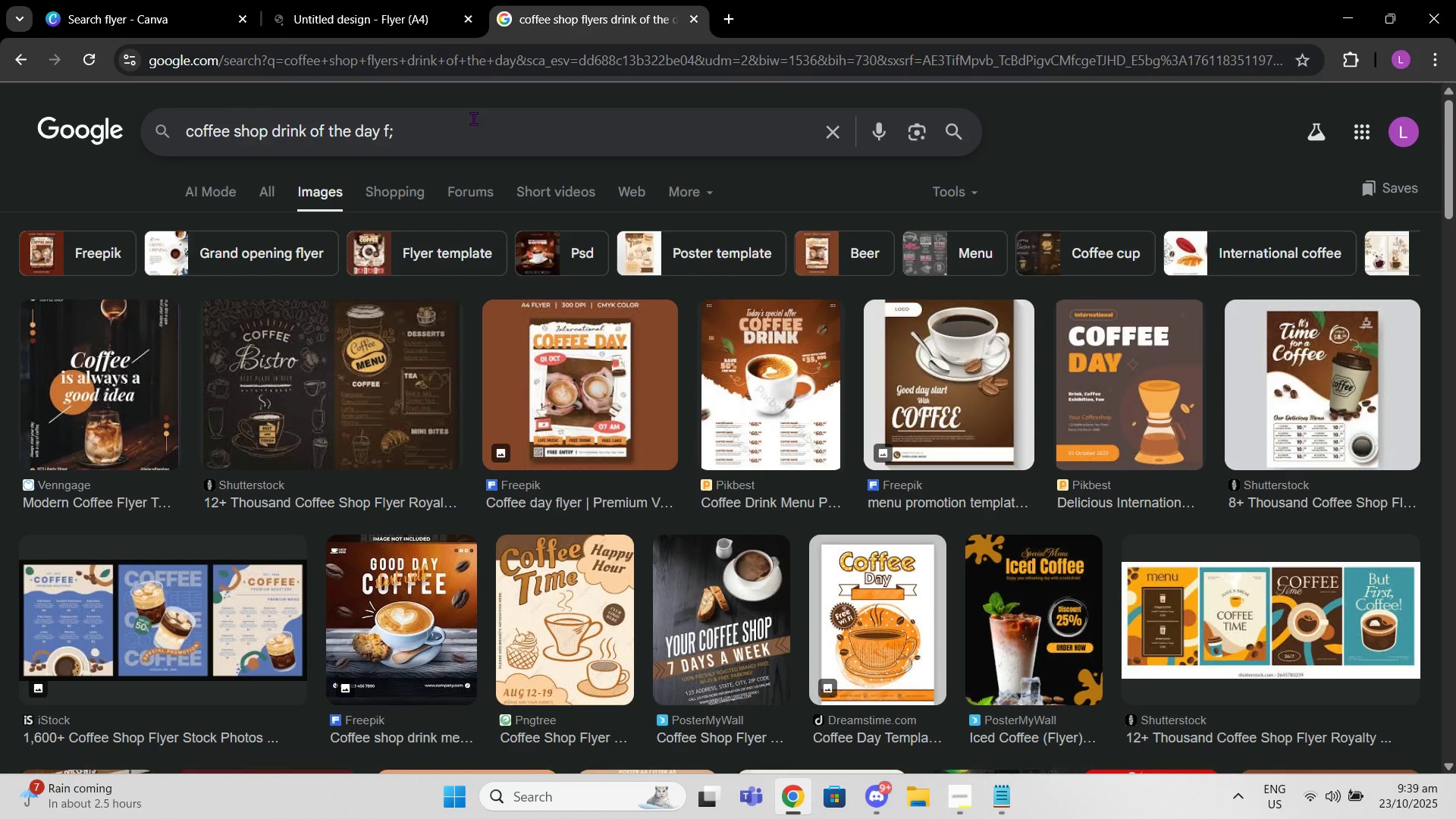 
key(Backspace)
 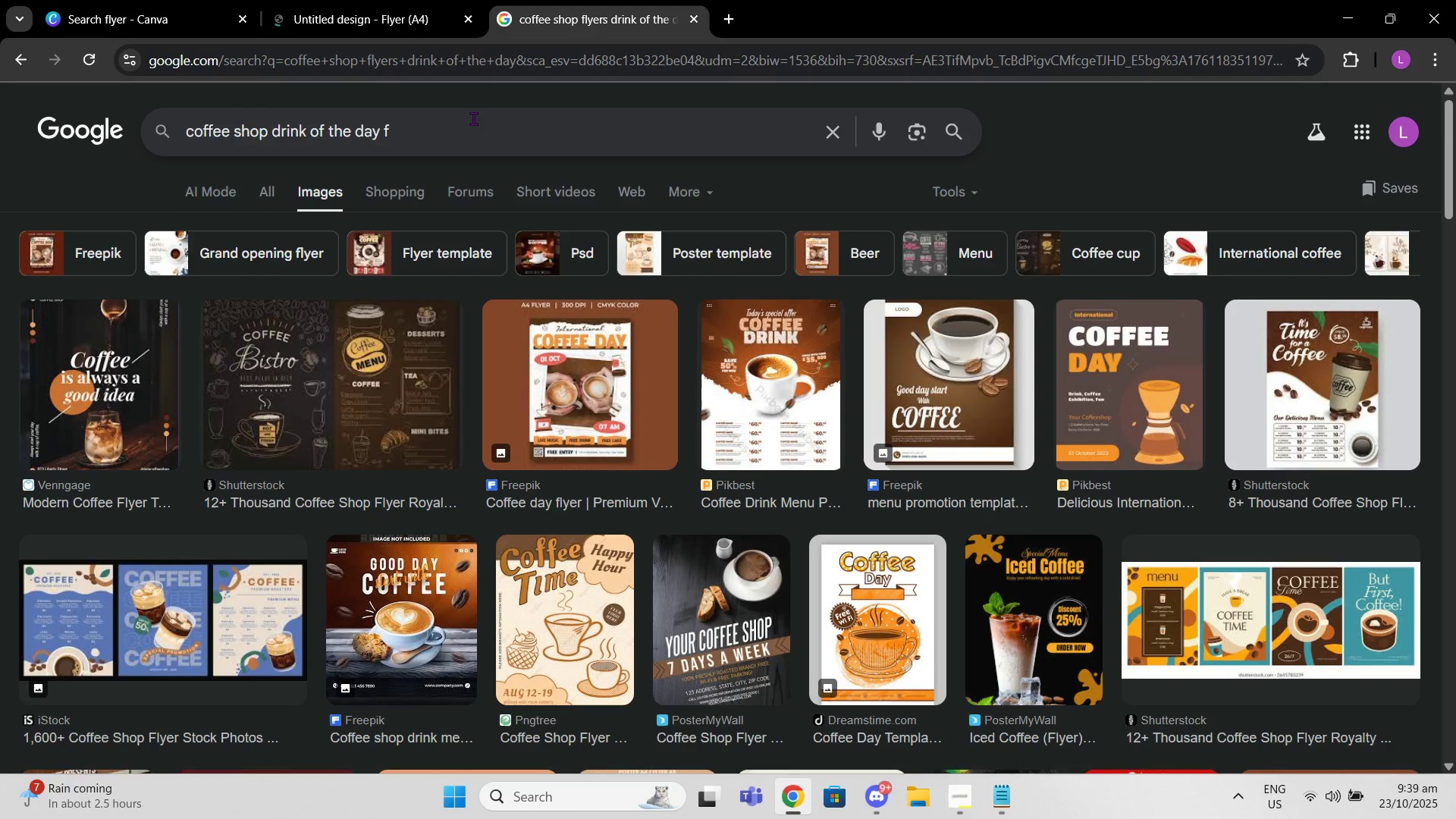 
key(Backspace)
 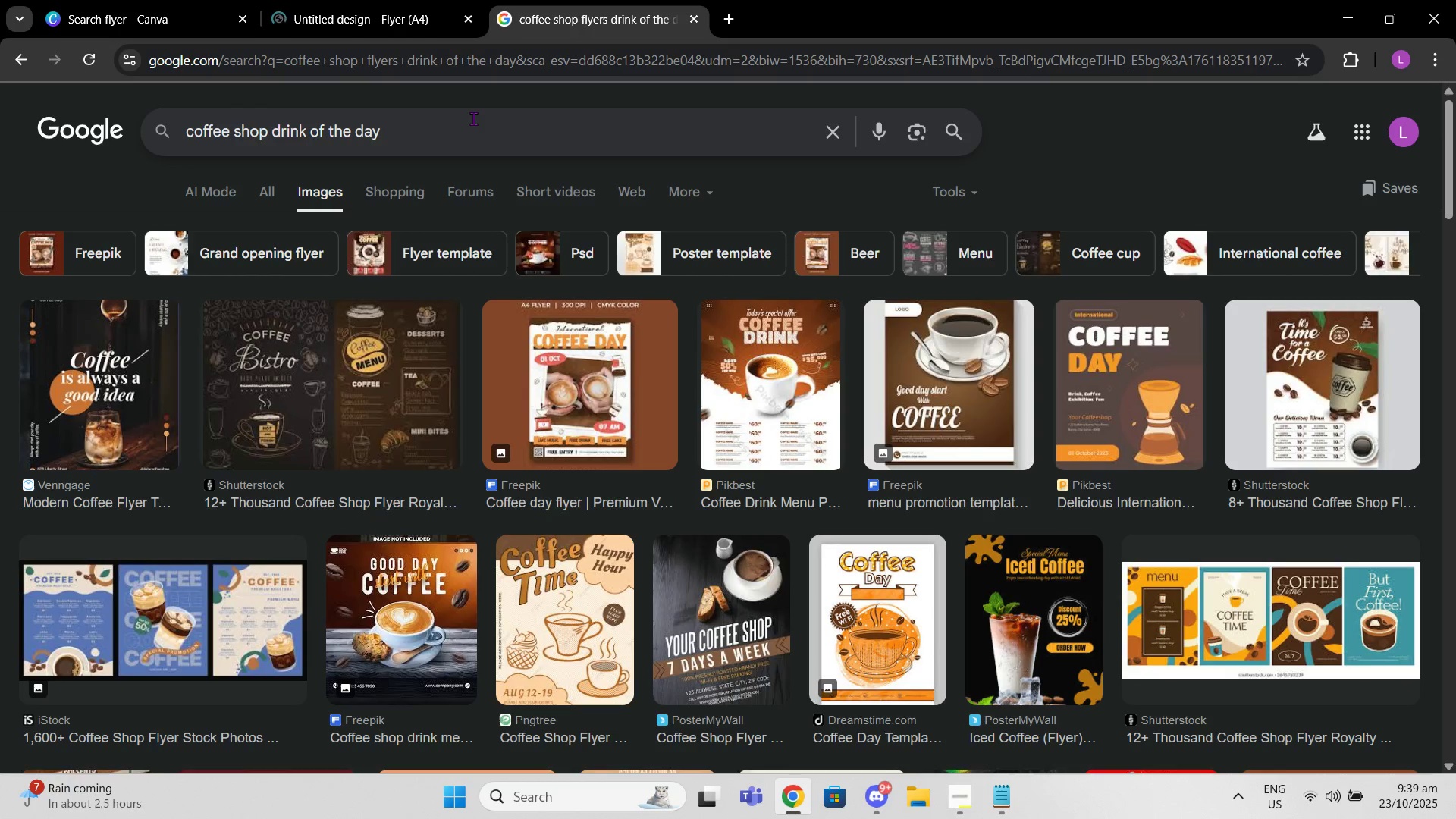 
key(Enter)
 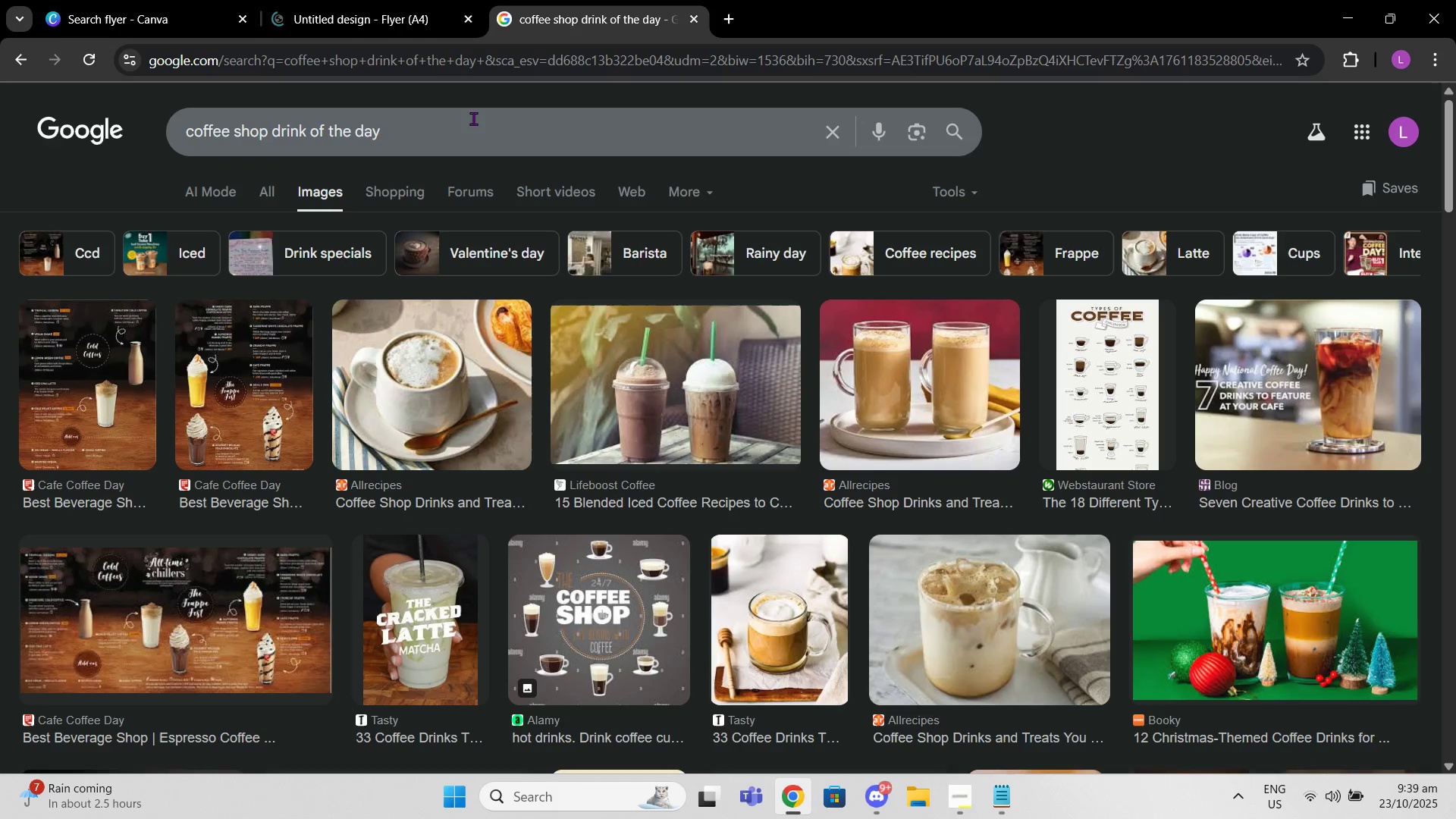 
wait(5.11)
 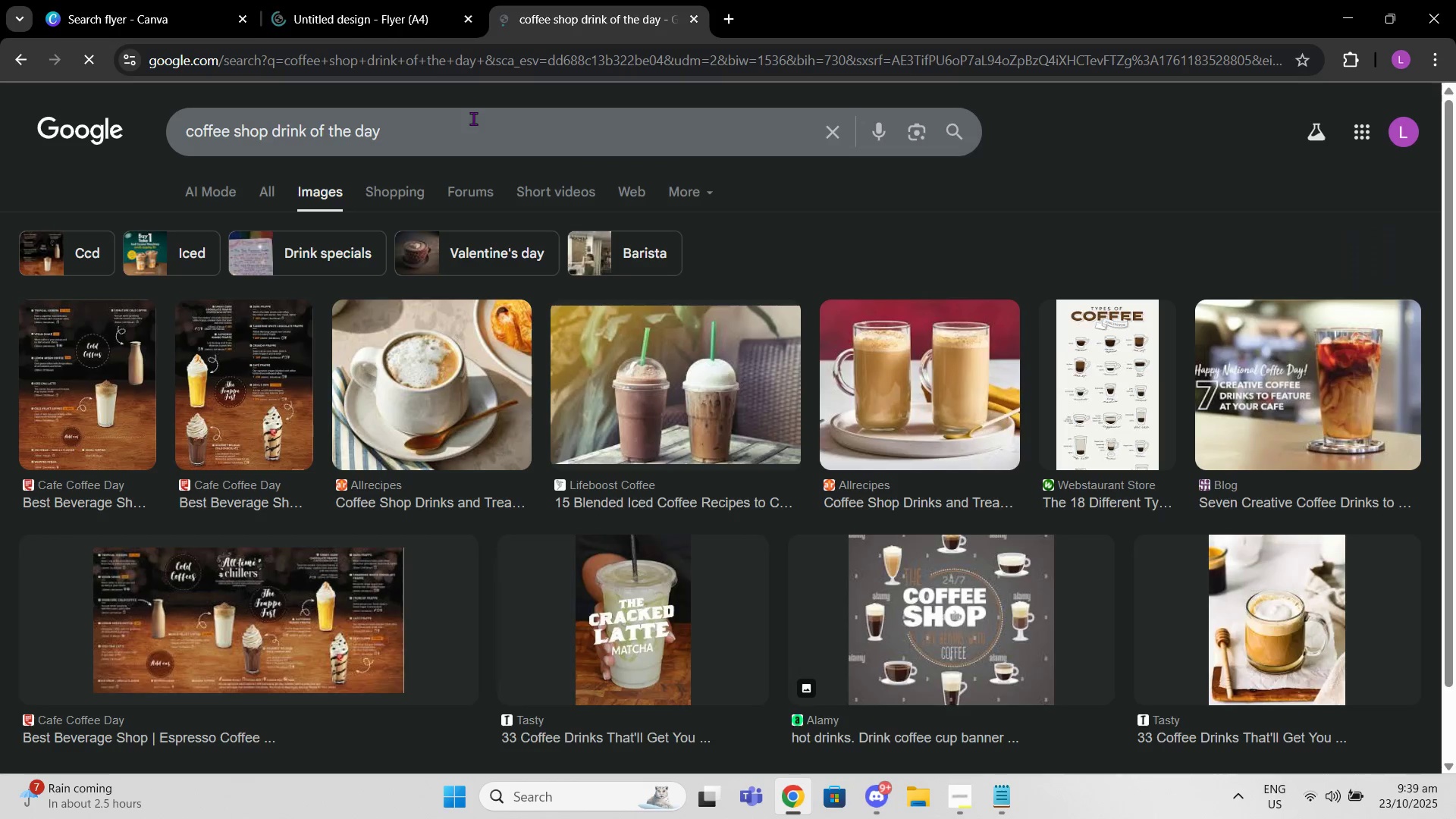 
type( flyer)
 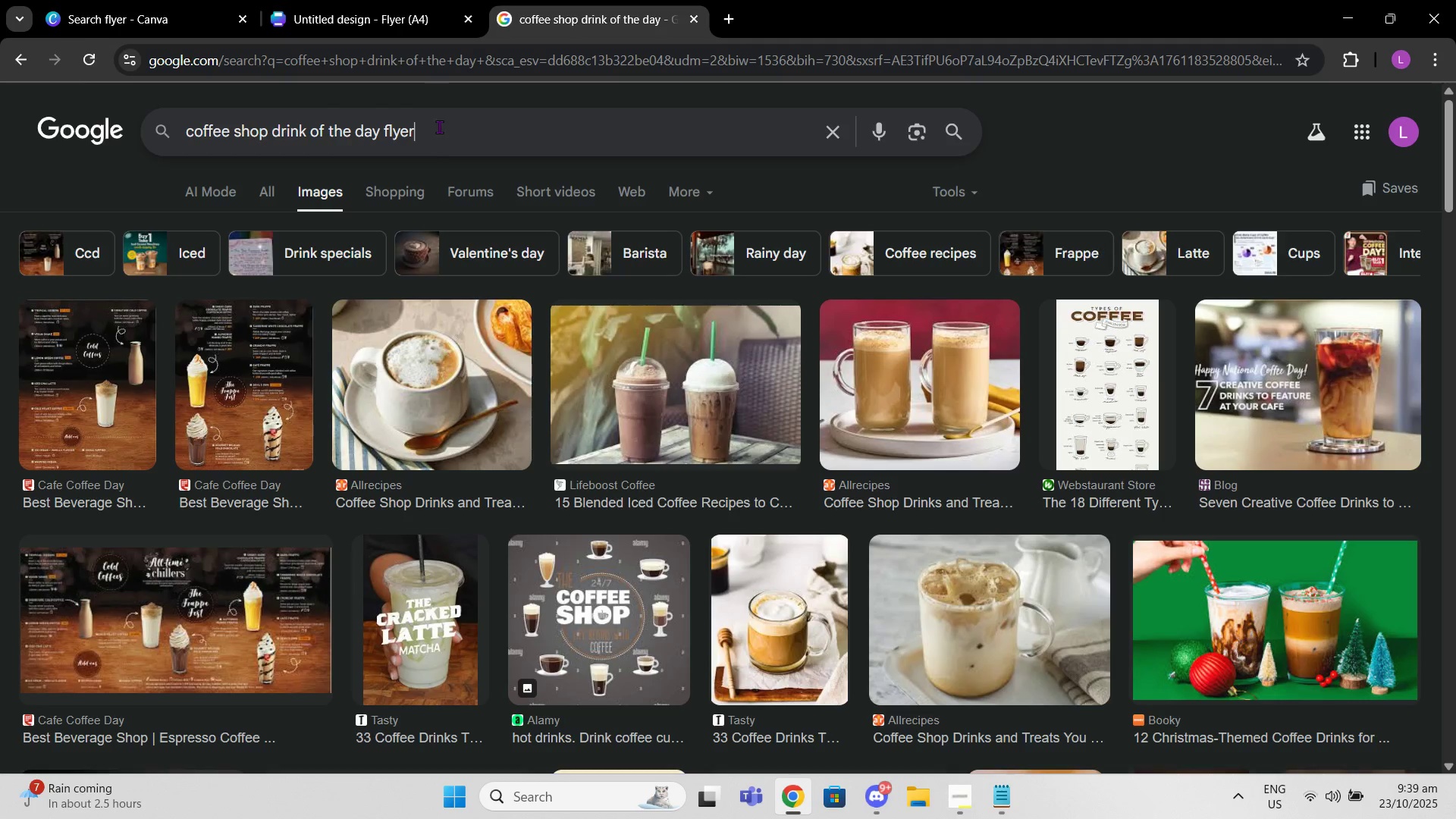 
key(Enter)
 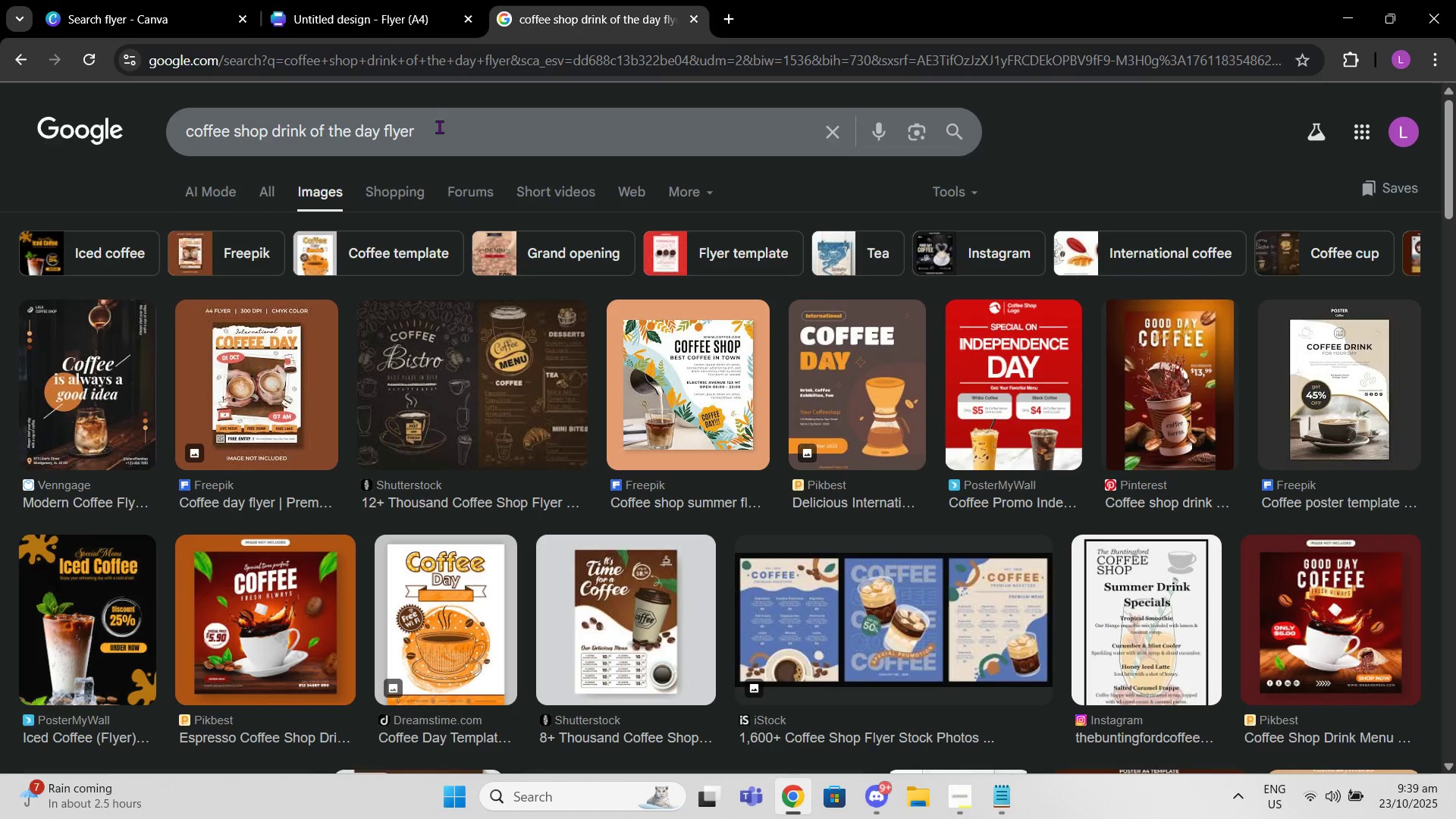 
wait(12.52)
 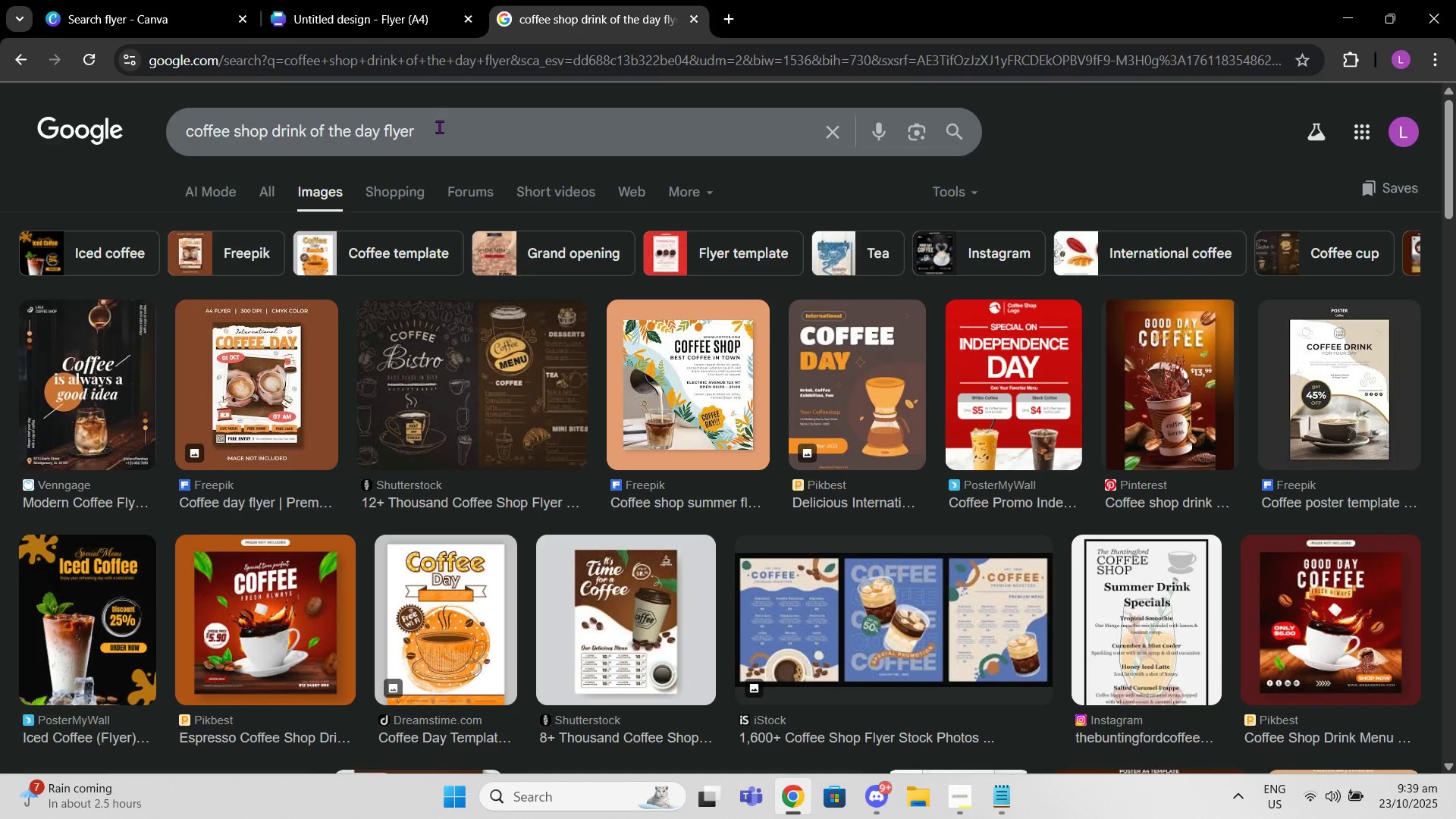 
left_click([393, 0])
 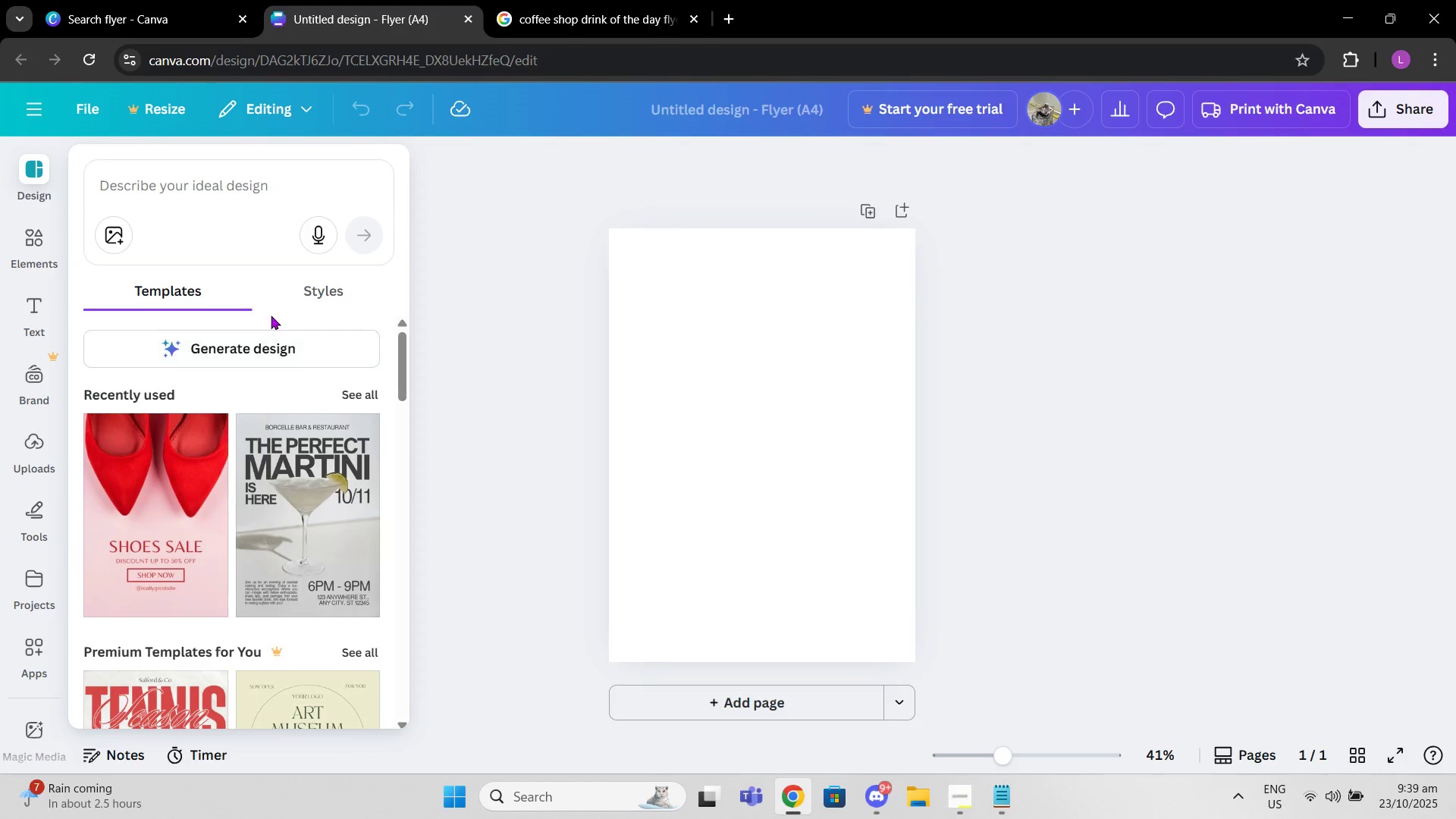 
left_click([230, 201])
 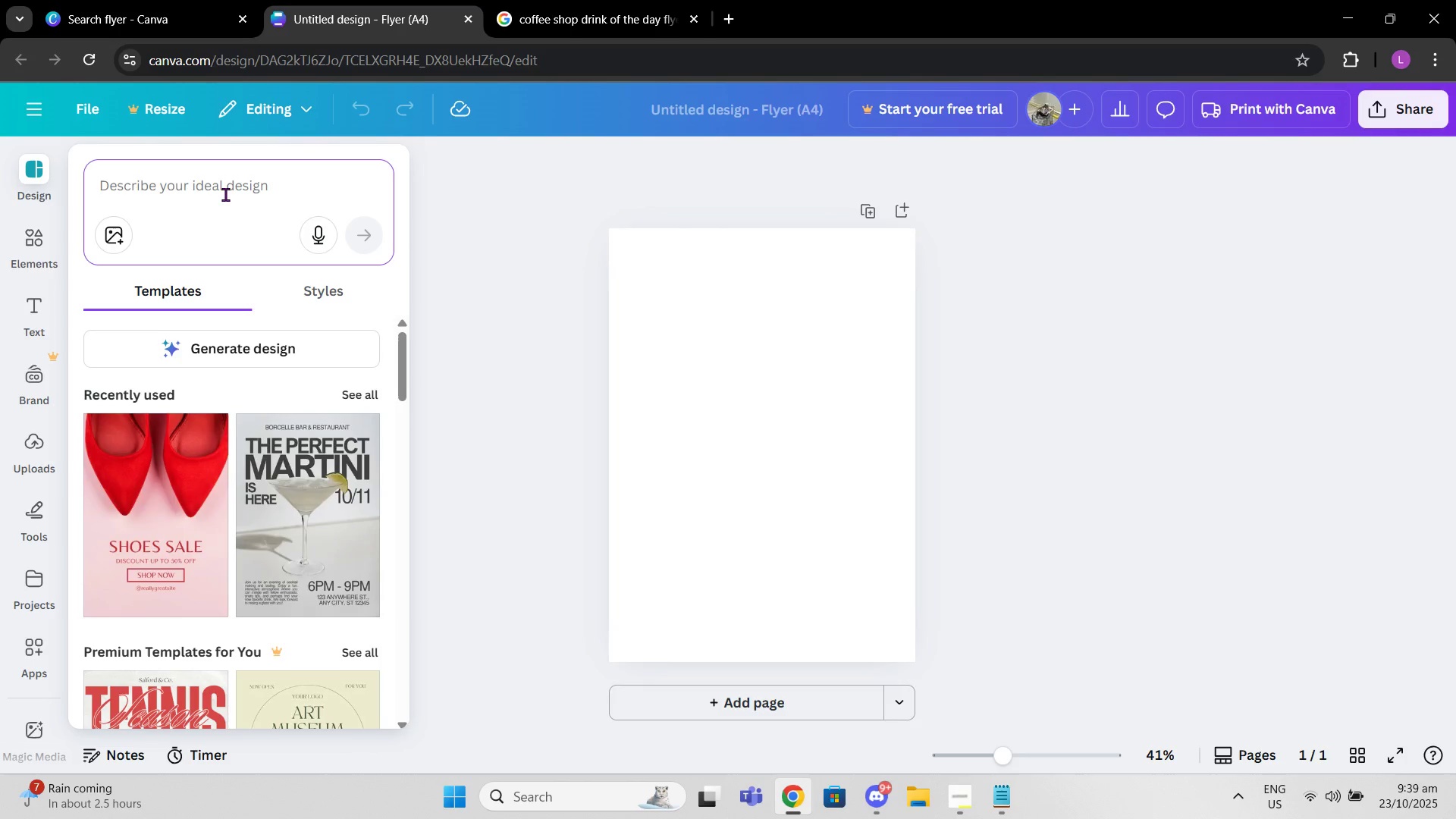 
type(coffere)
key(Backspace)
key(Backspace)
type(ee)
 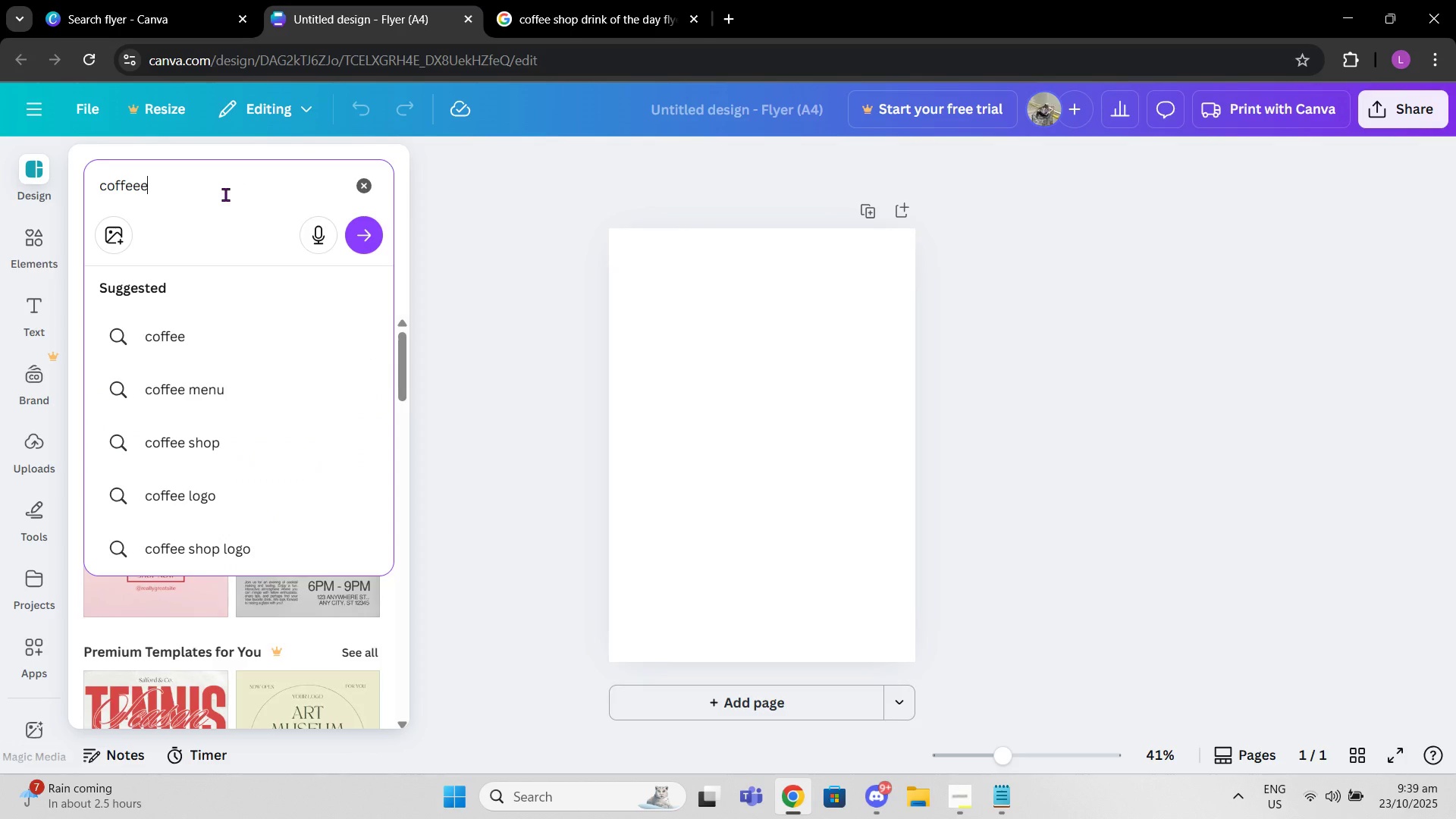 
key(Enter)
 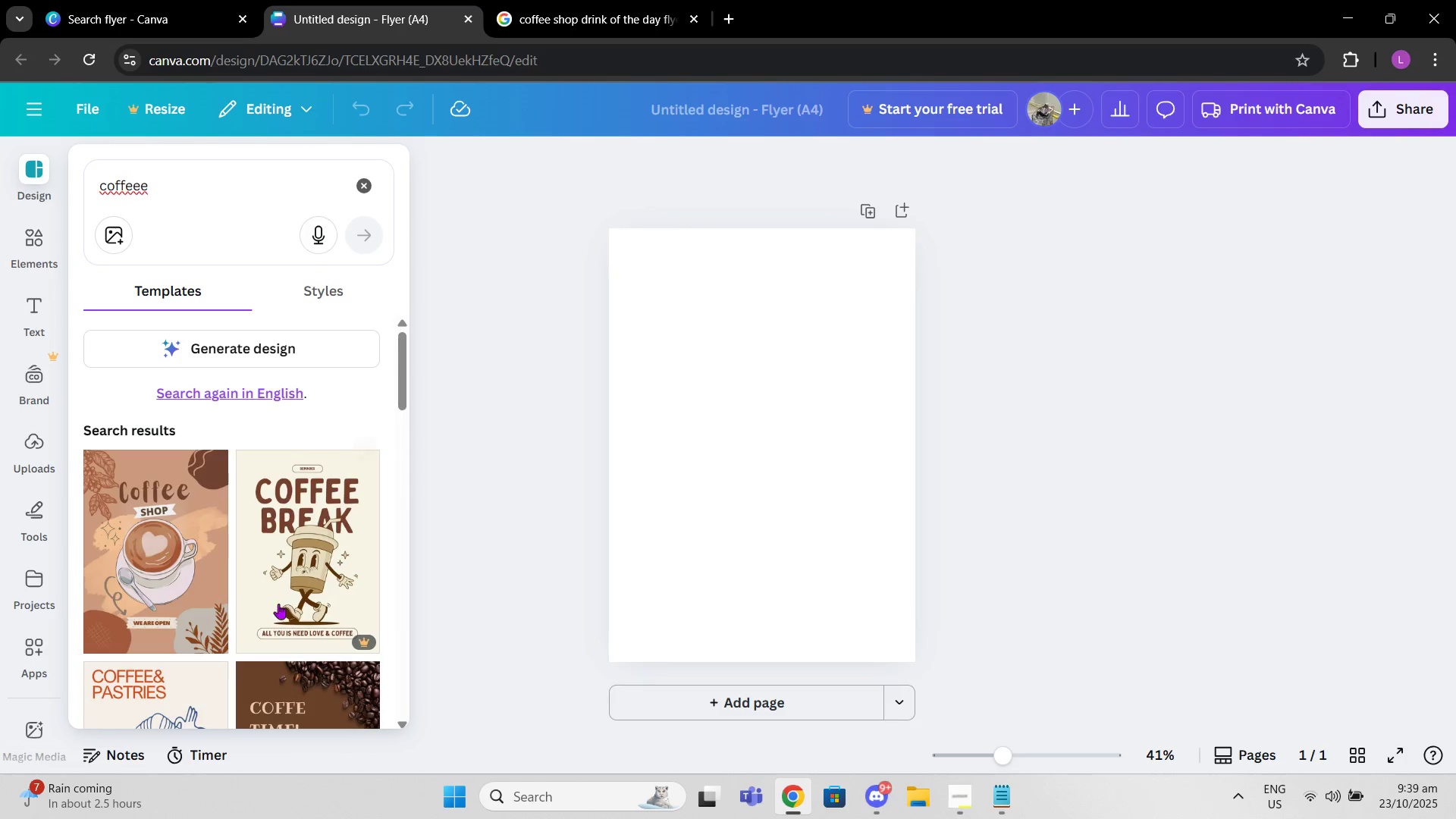 
scroll: coordinate [231, 482], scroll_direction: down, amount: 10.0
 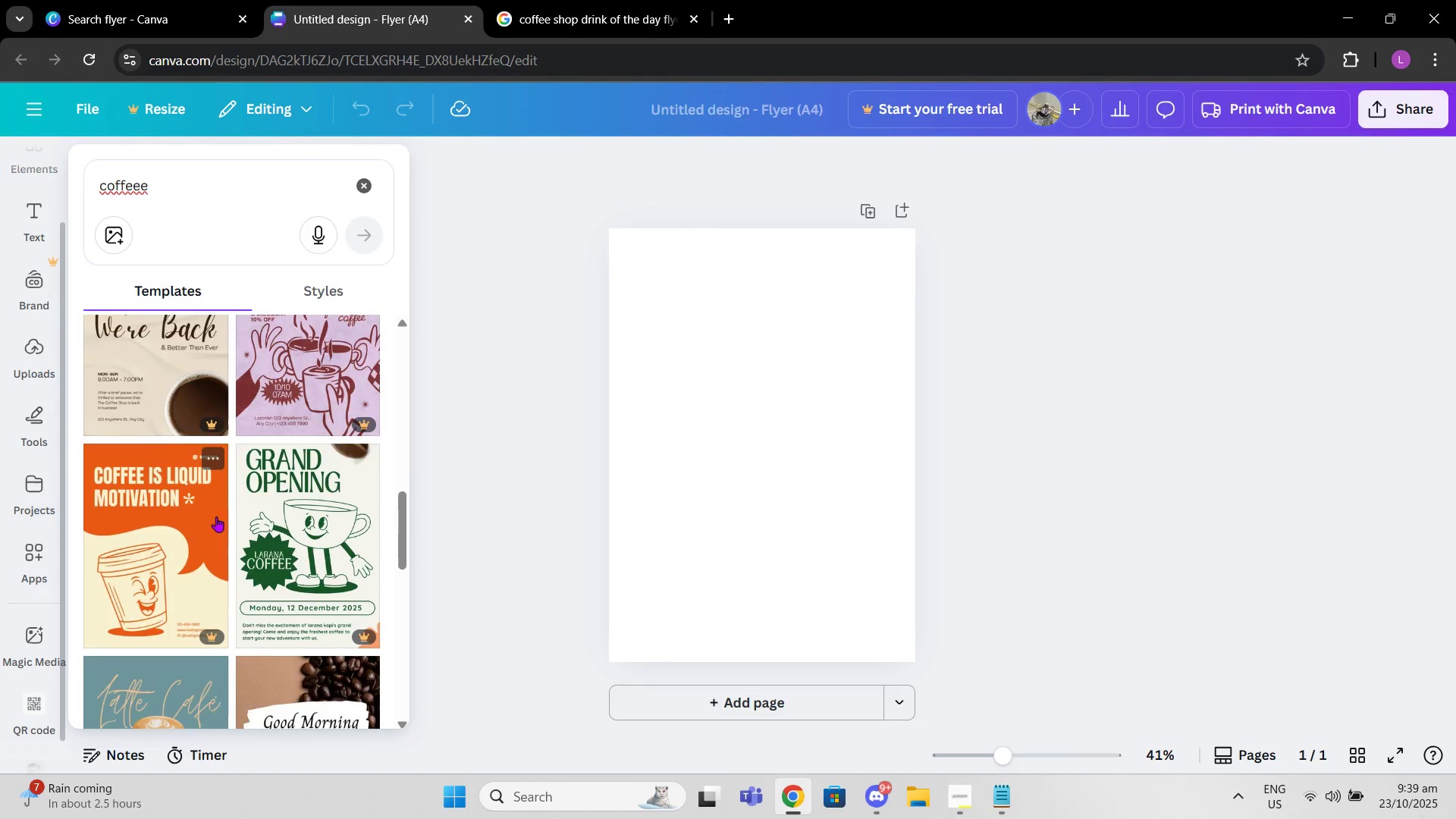 
scroll: coordinate [181, 554], scroll_direction: down, amount: 14.0
 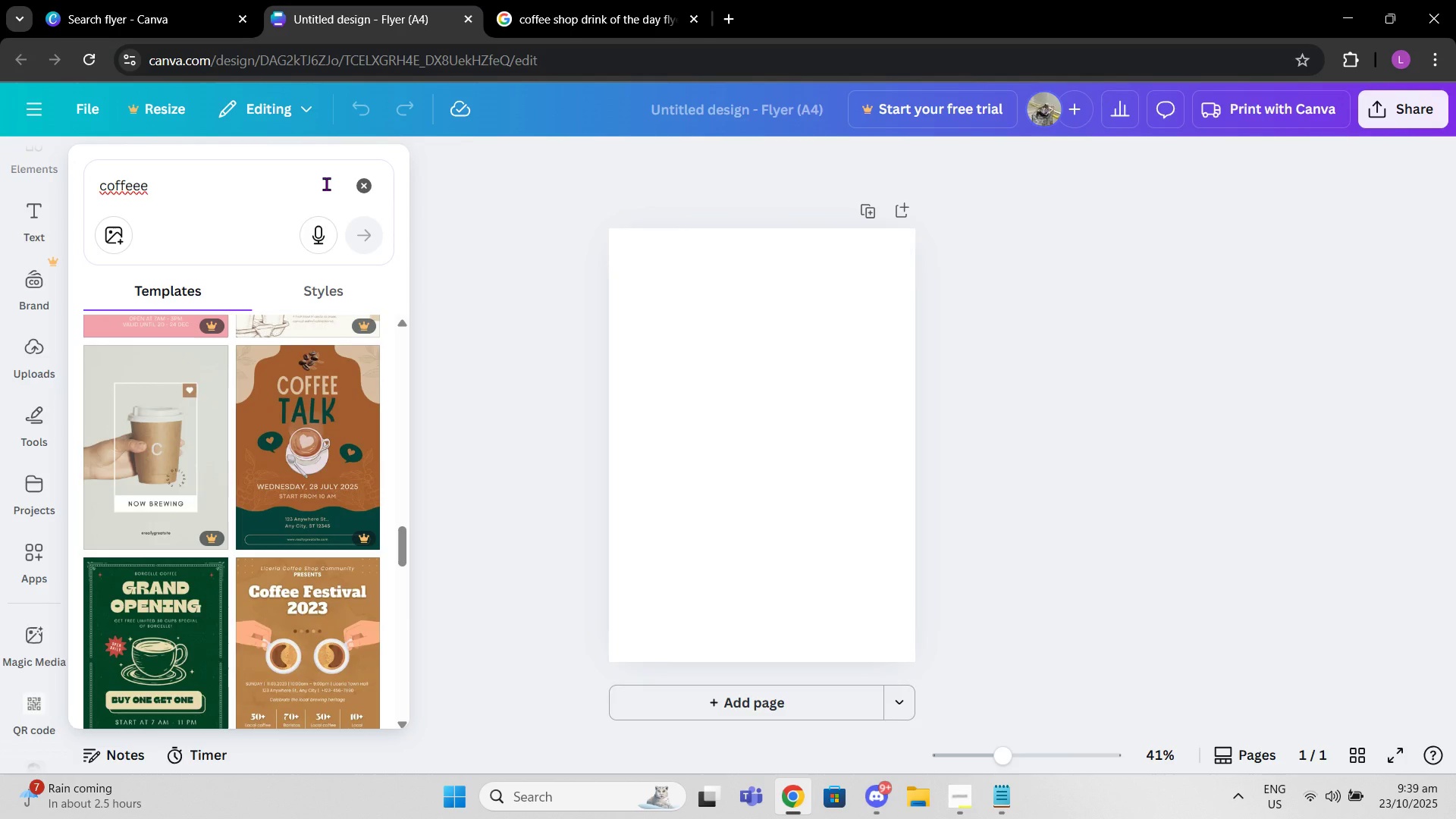 
left_click([326, 184])
 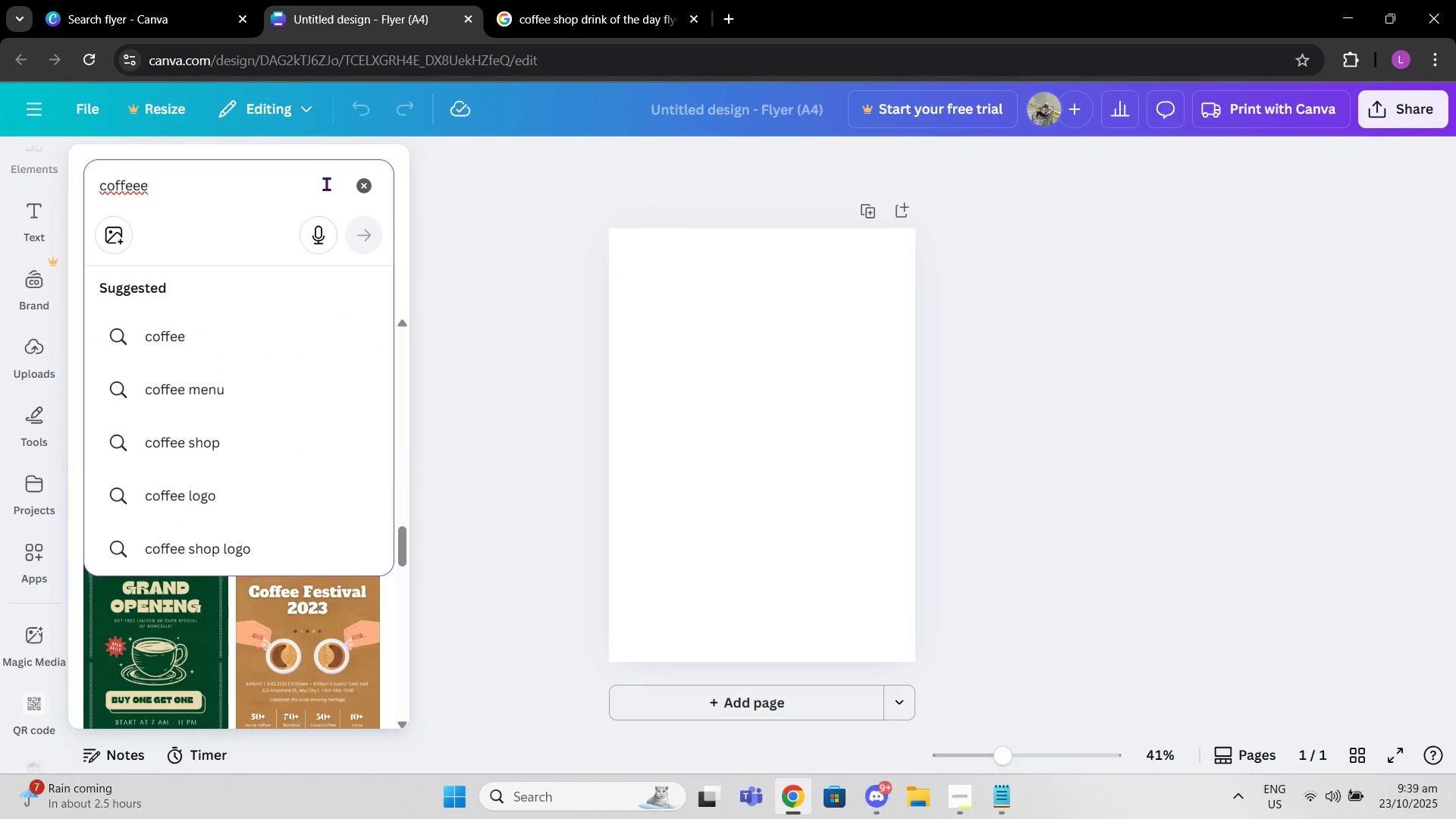 
hold_key(key=Backspace, duration=0.96)
 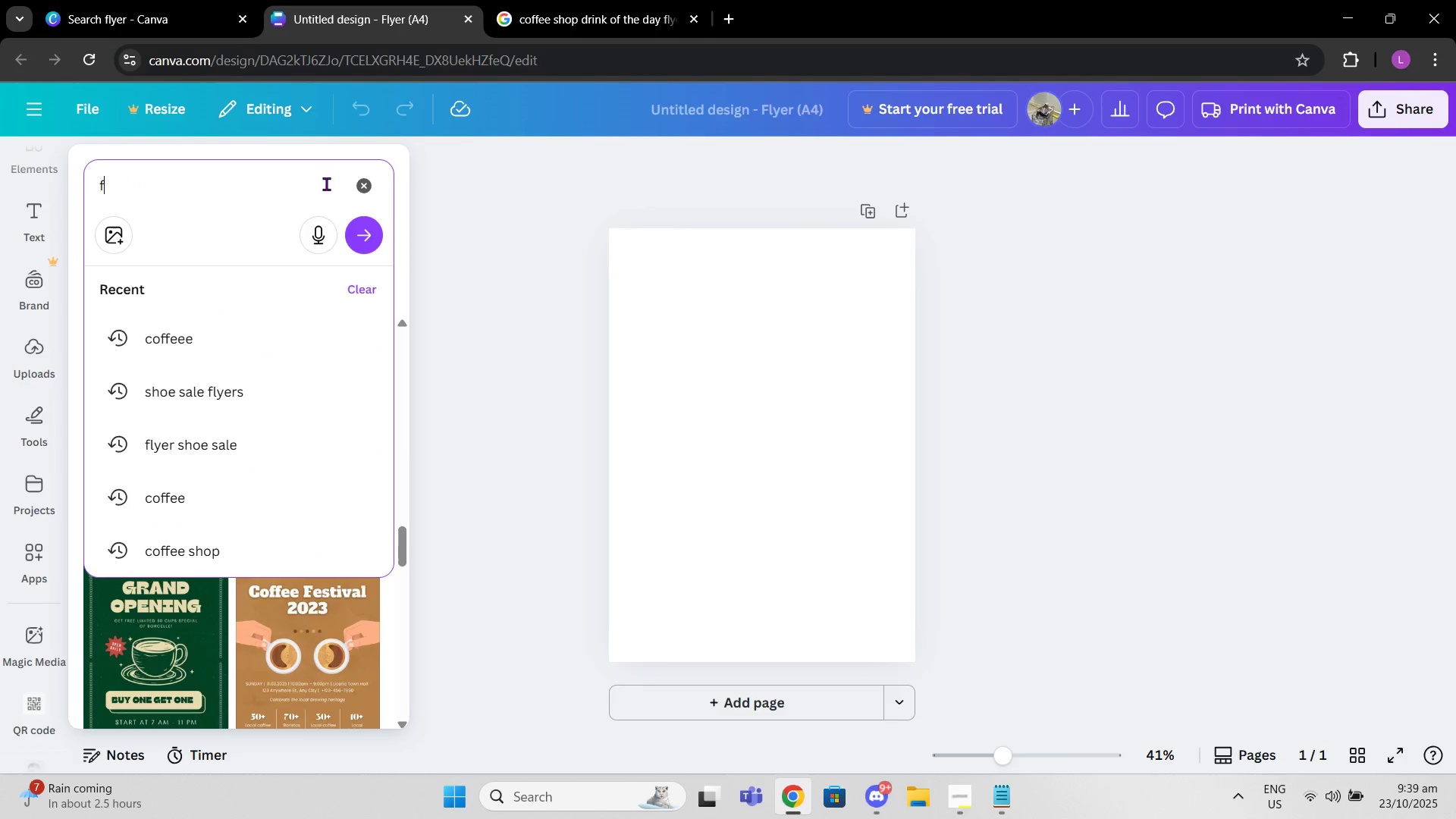 
type(f)
key(Backspace)
type(drink of the day)
 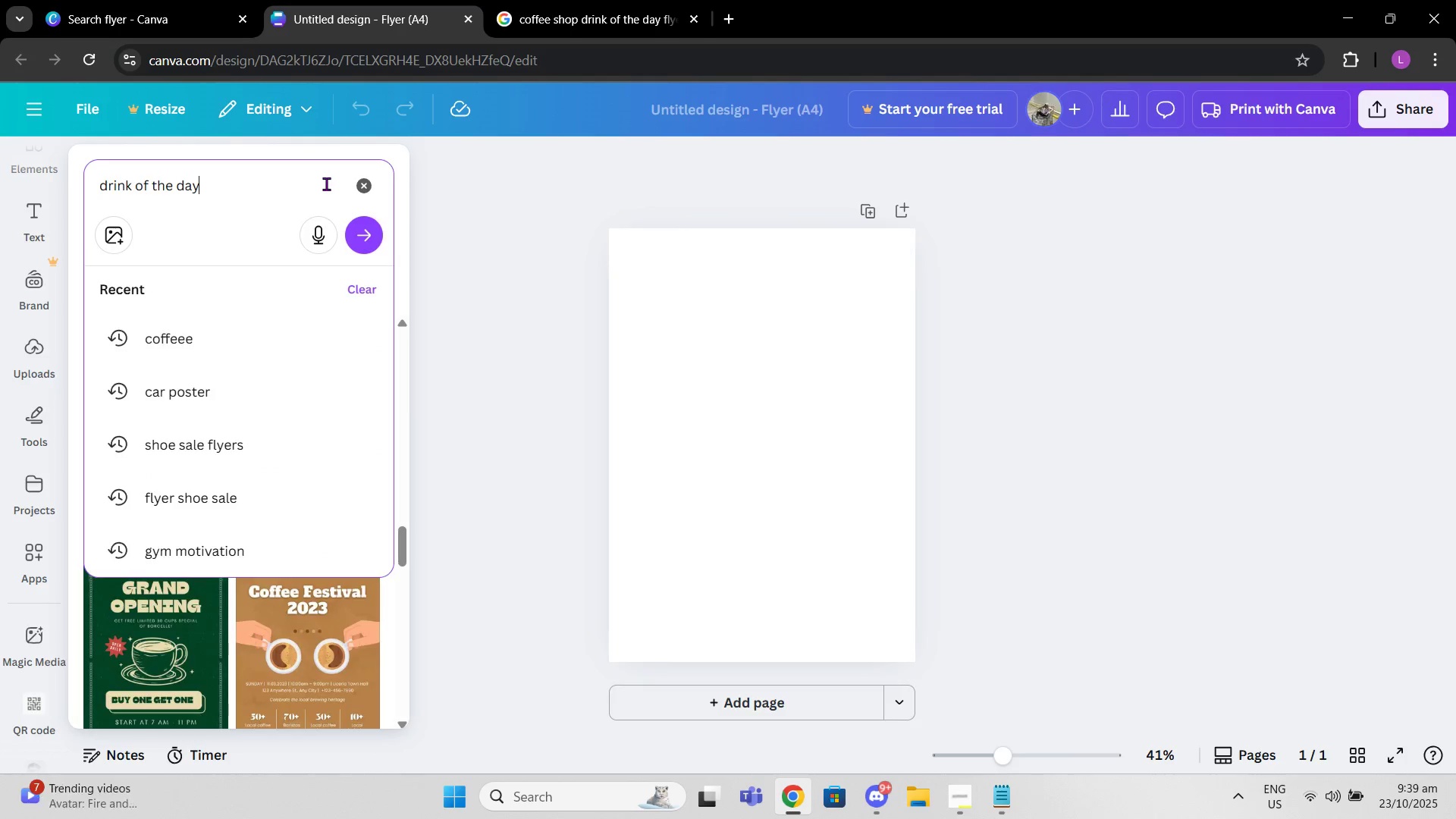 
key(Enter)
 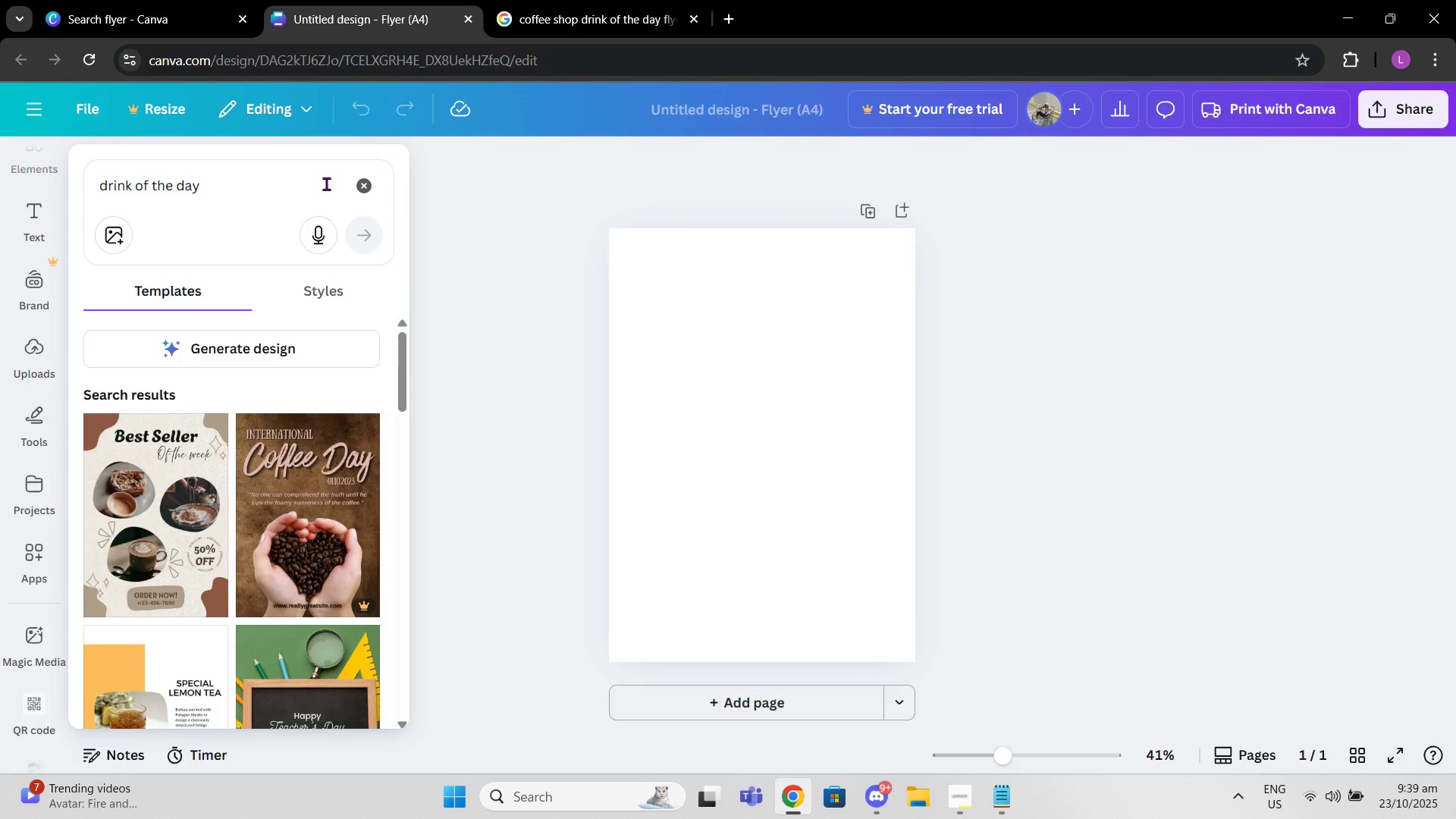 
scroll: coordinate [171, 548], scroll_direction: down, amount: 6.0
 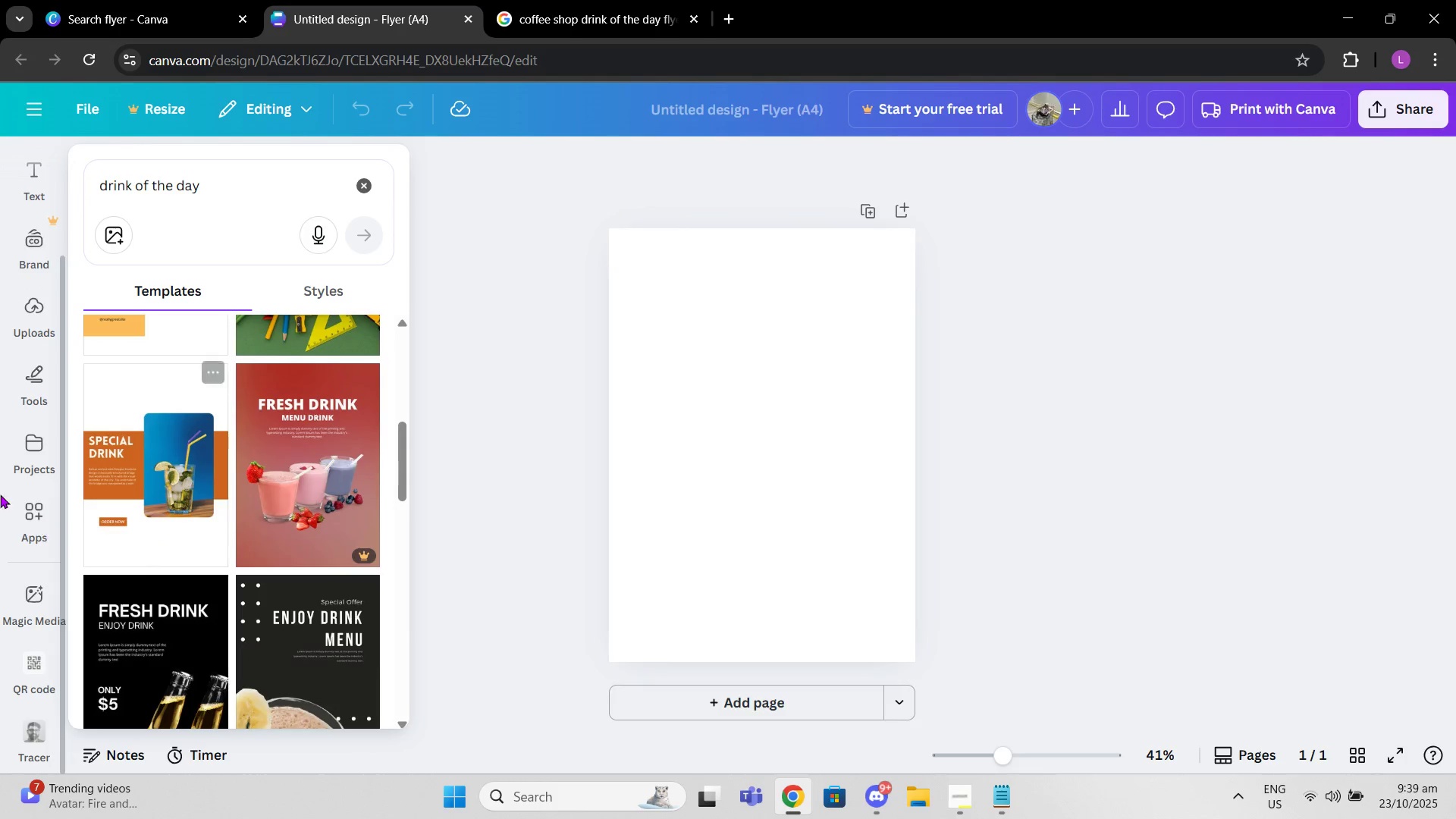 
scroll: coordinate [0, 488], scroll_direction: up, amount: 2.0
 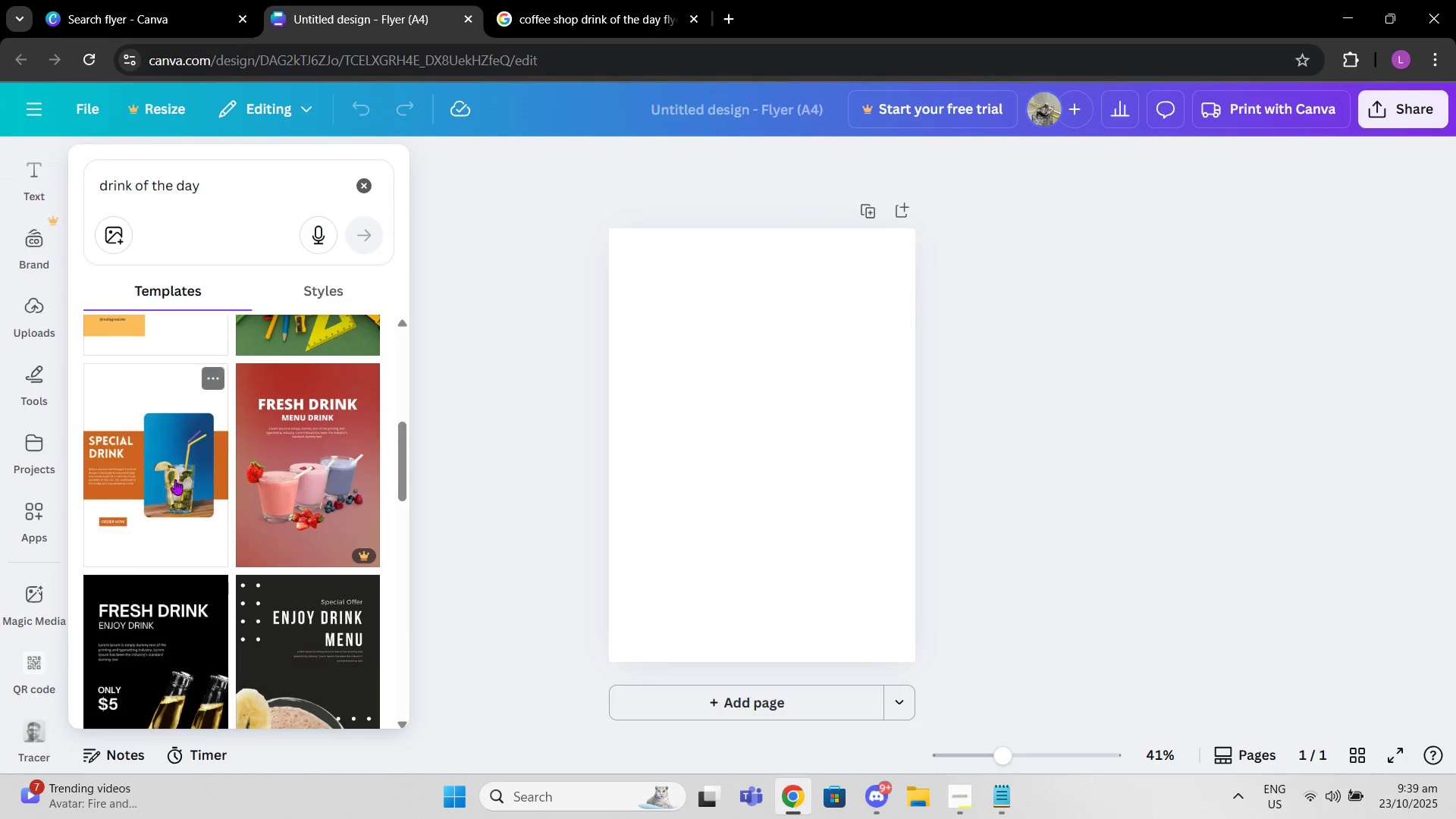 
scroll: coordinate [202, 562], scroll_direction: down, amount: 25.0